 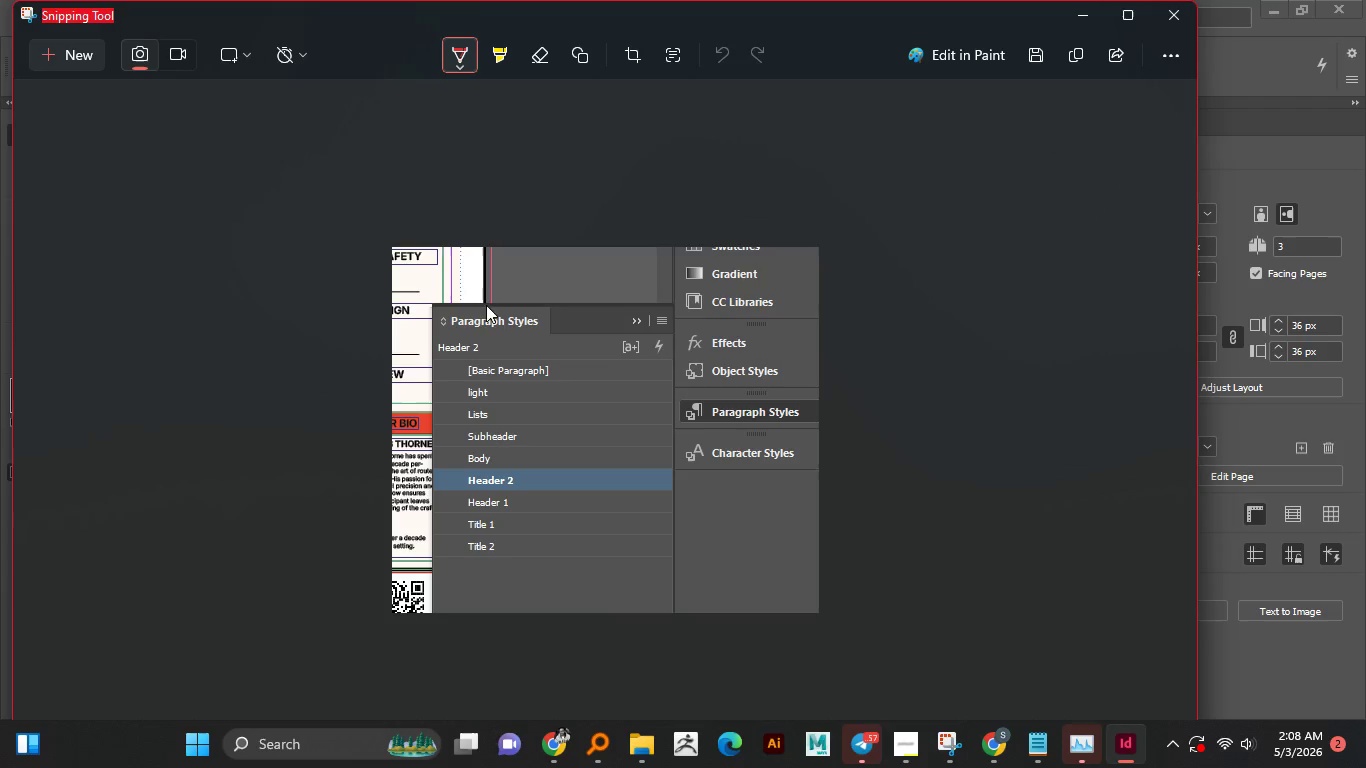 
left_click([84, 56])
 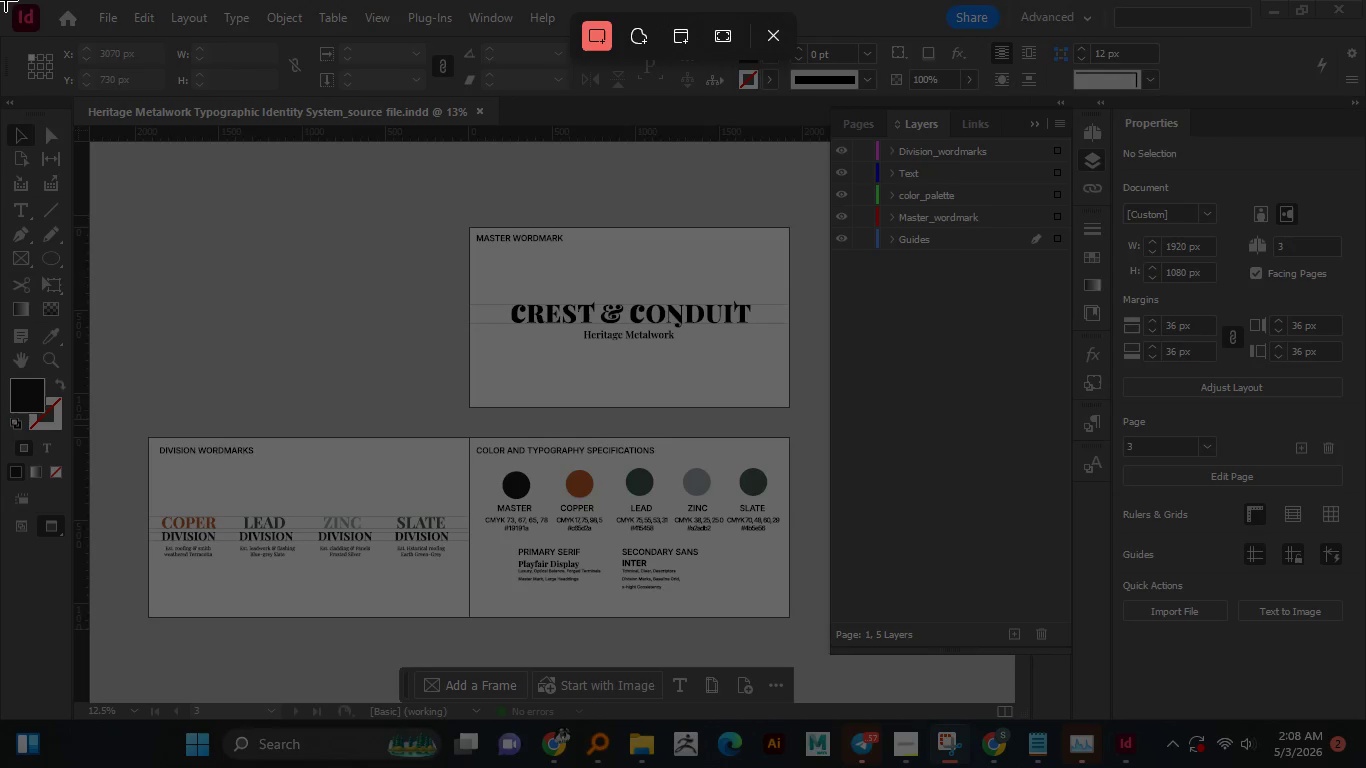 
left_click_drag(start_coordinate=[12, 0], to_coordinate=[1365, 716])
 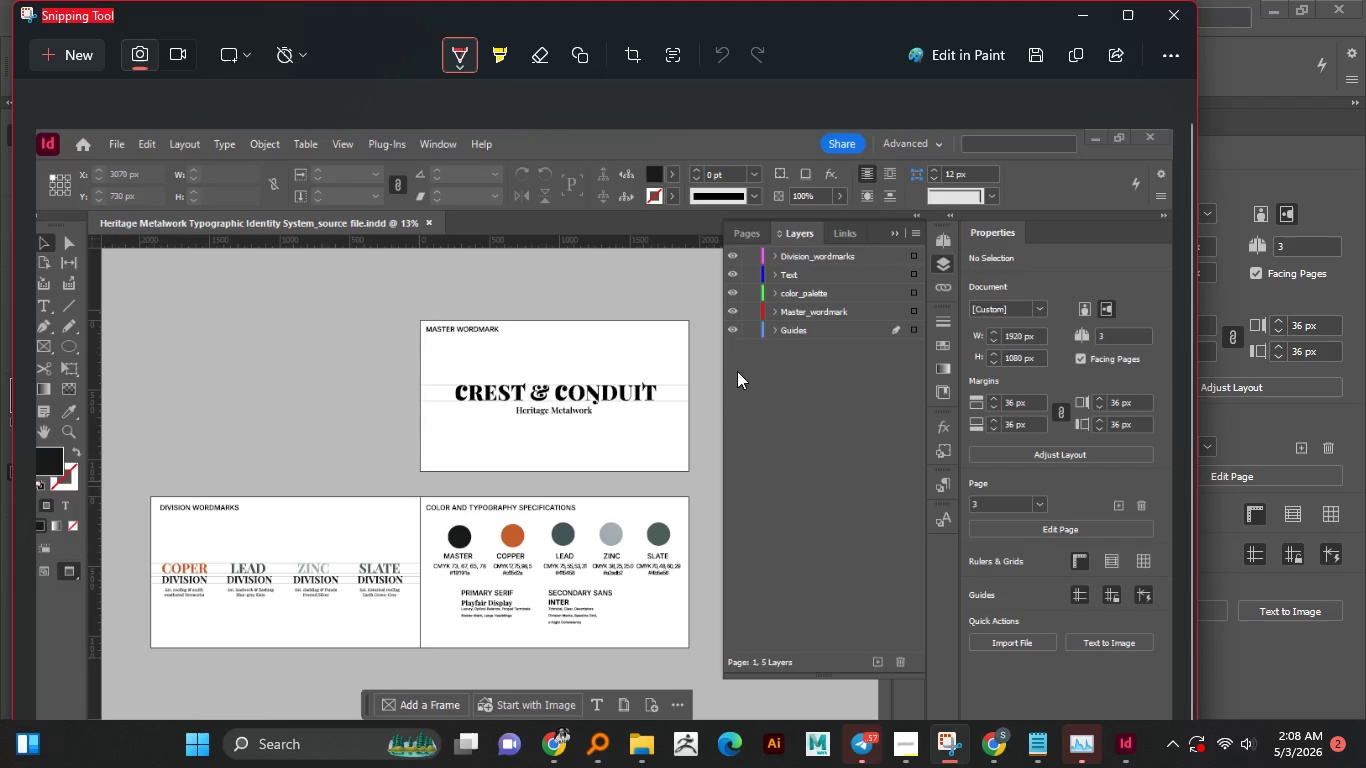 
wait(5.58)
 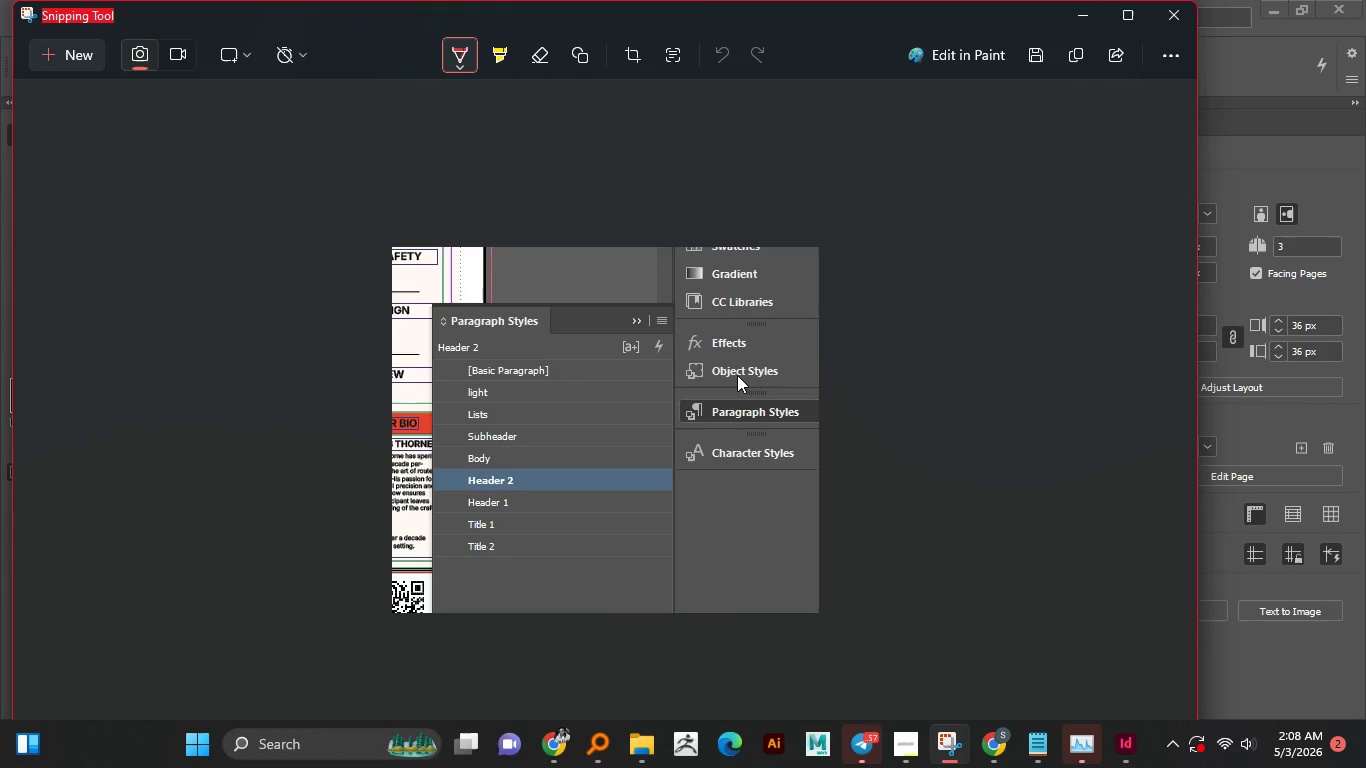 
left_click([1036, 59])
 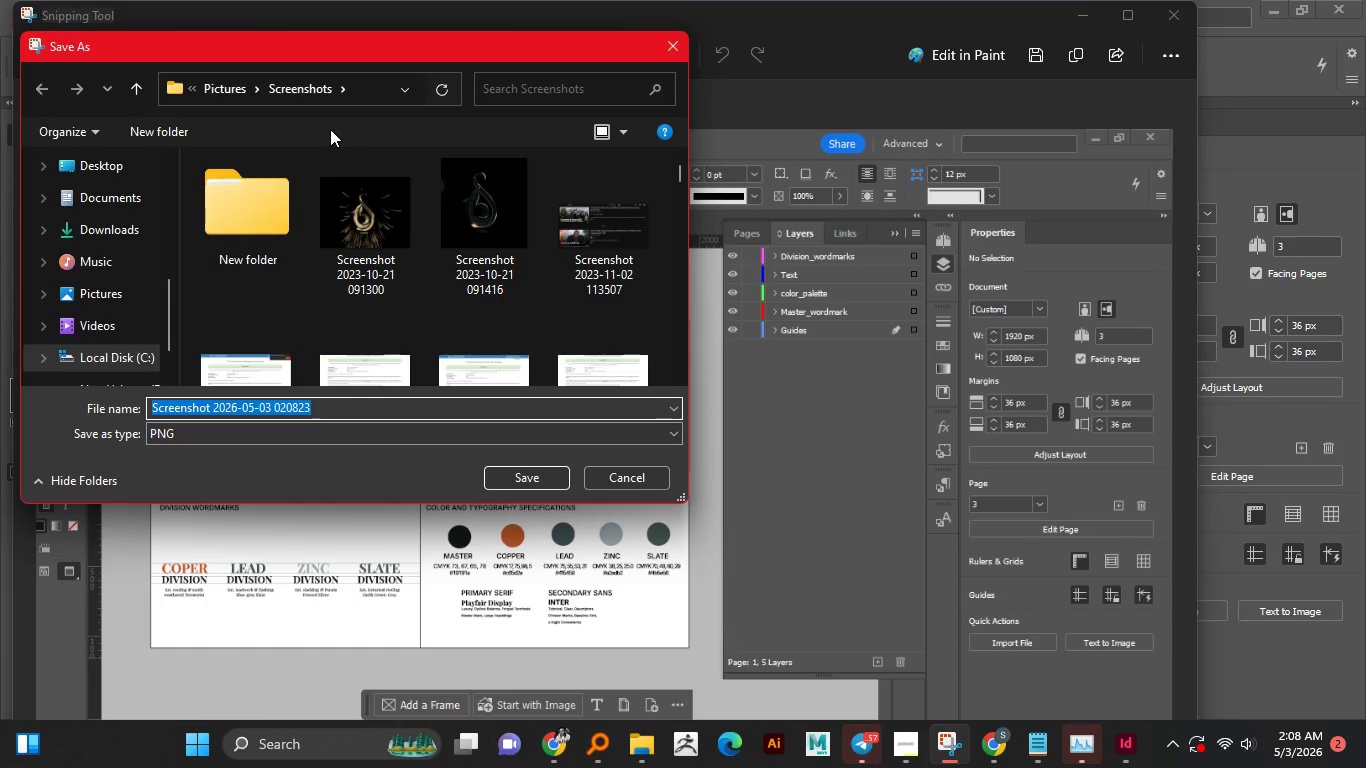 
left_click([97, 203])
 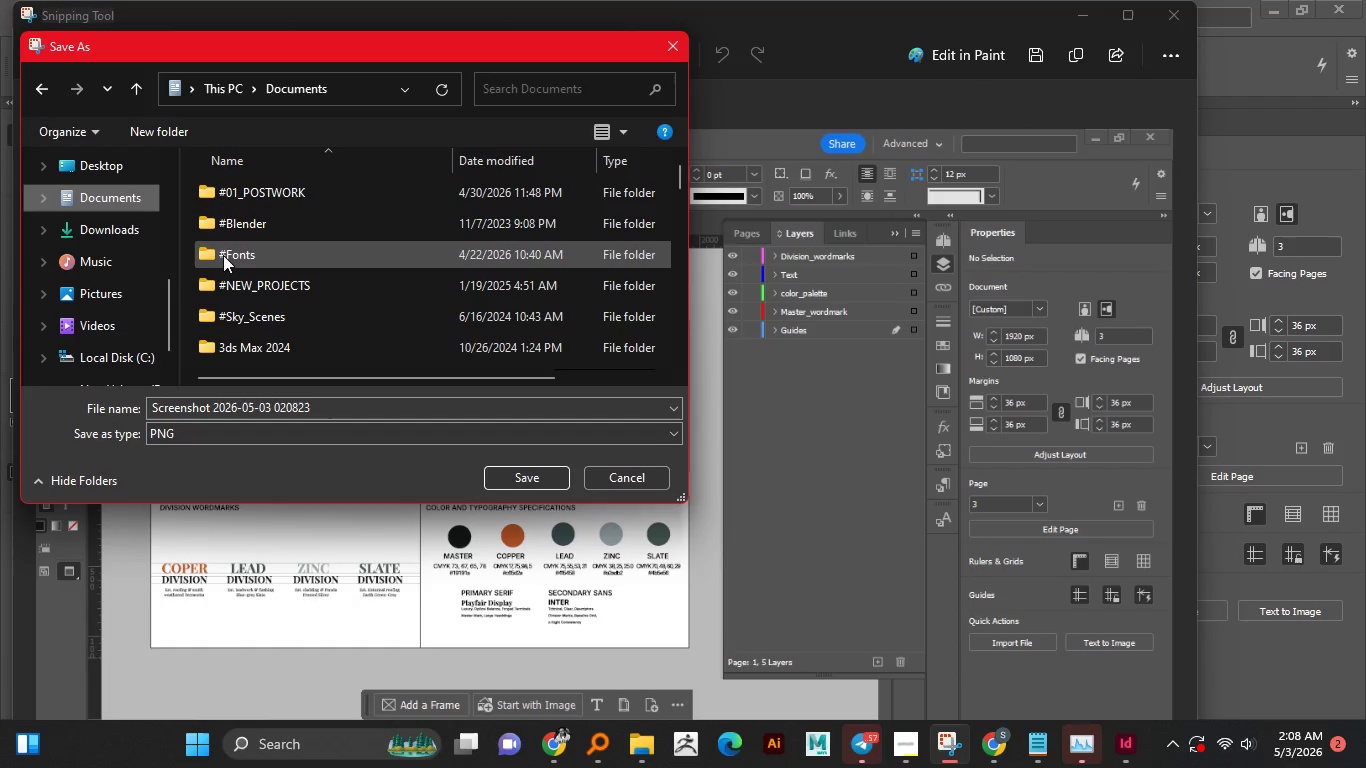 
left_click([223, 255])
 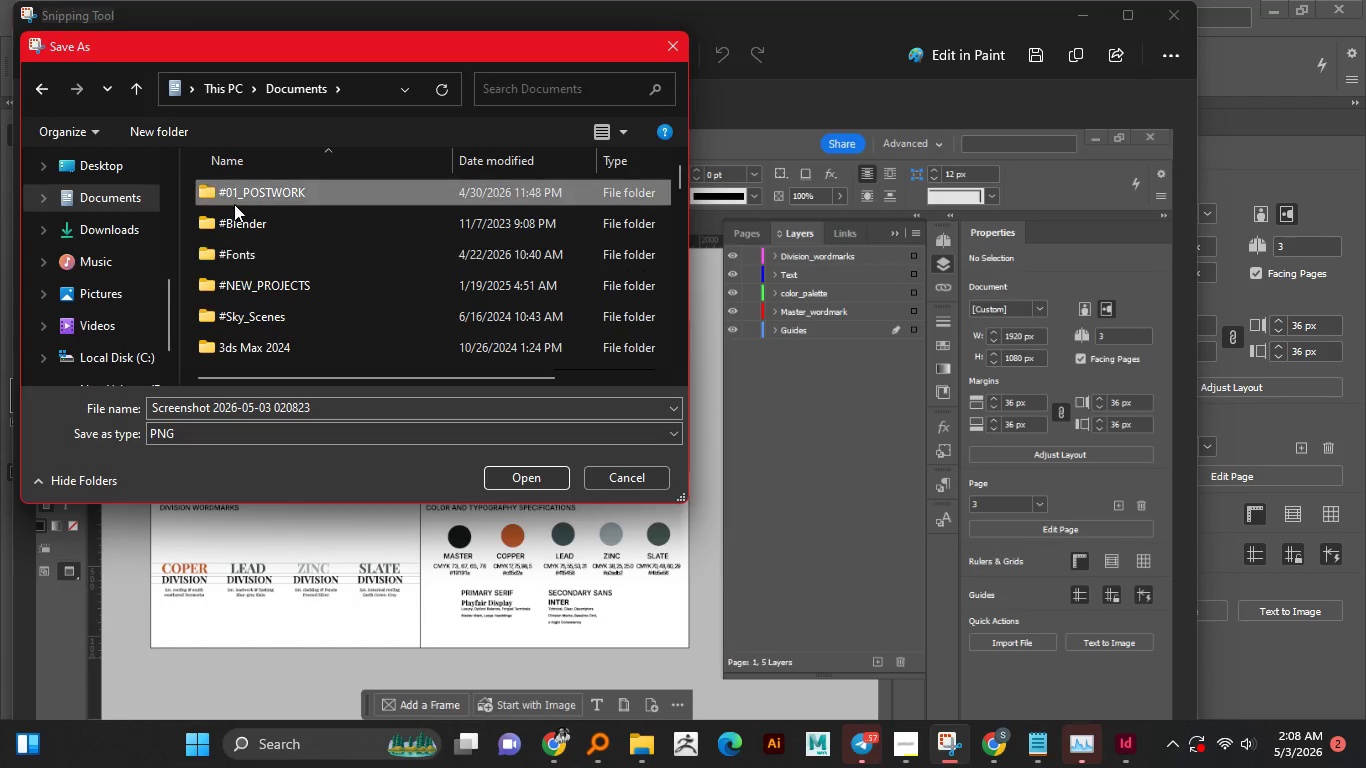 
double_click([234, 204])
 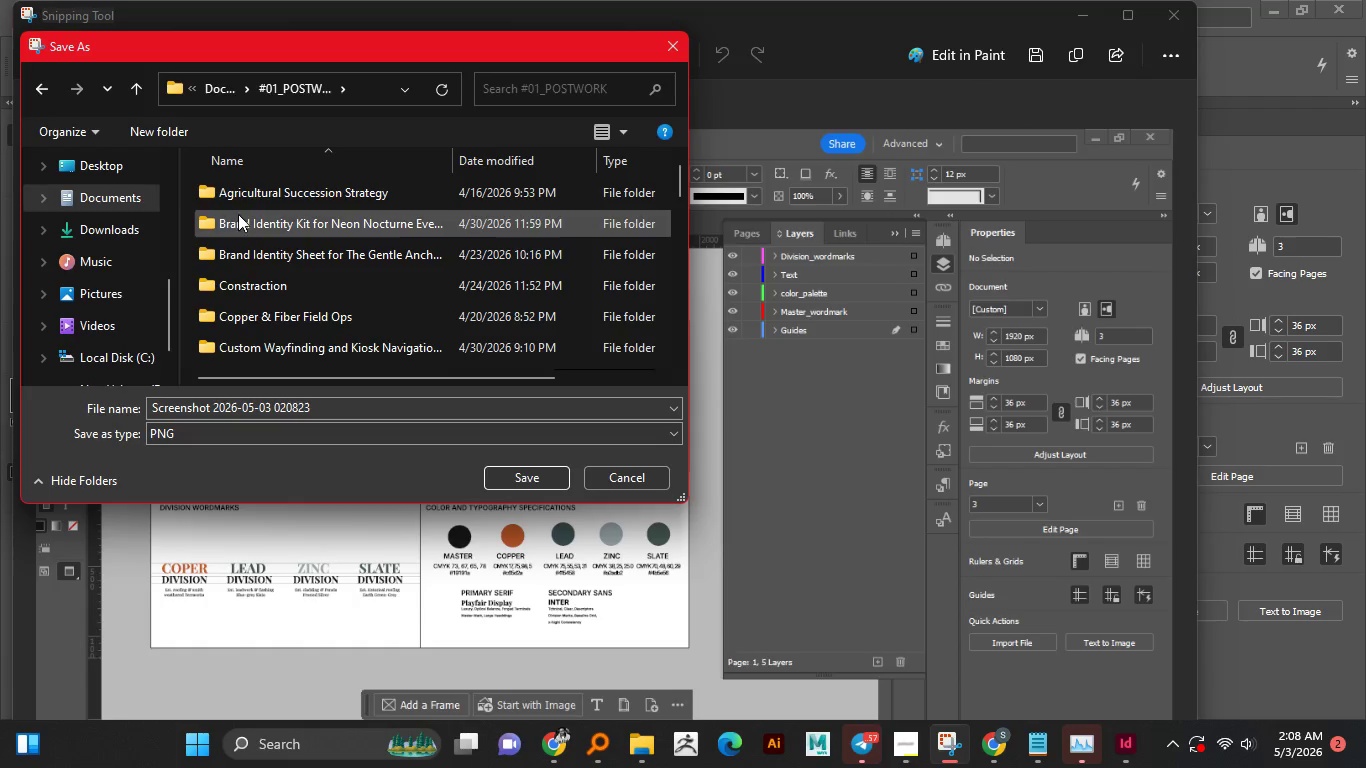 
left_click([238, 214])
 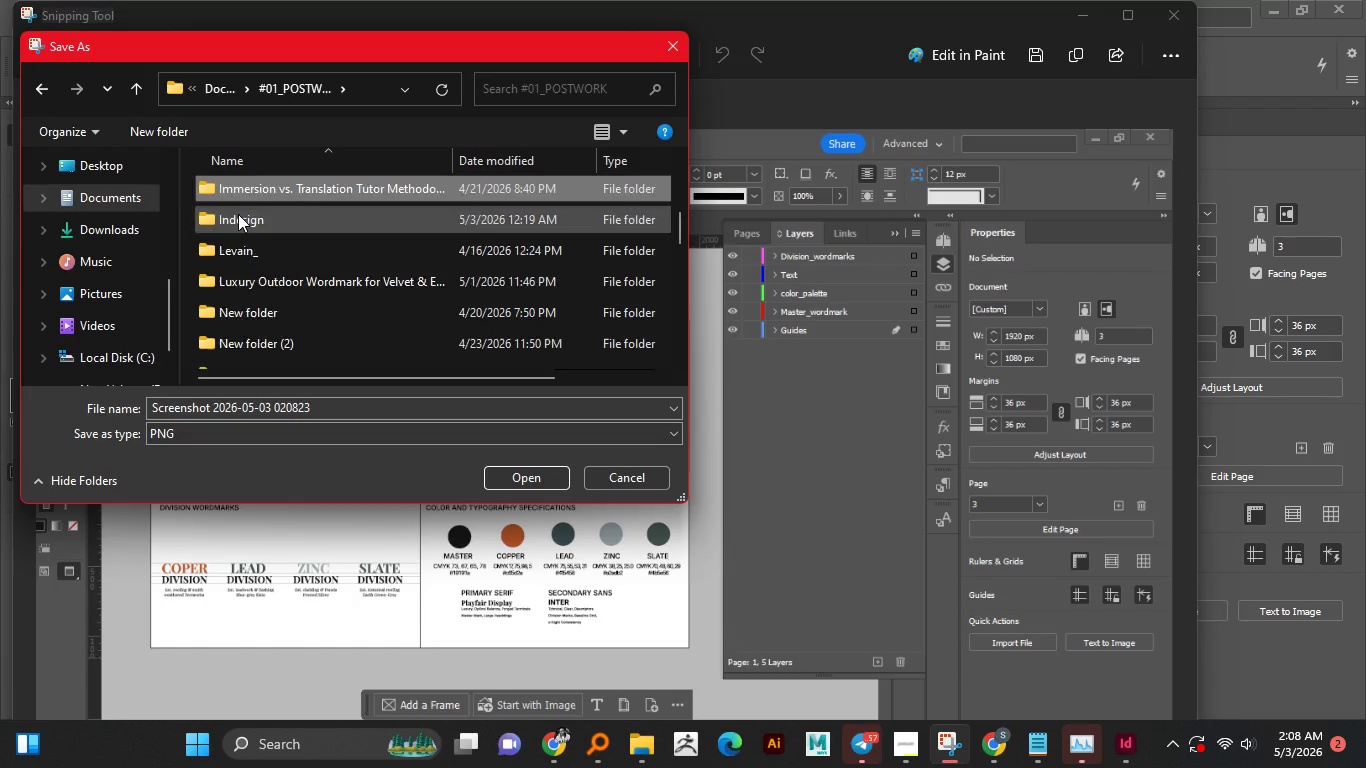 
key(I)
 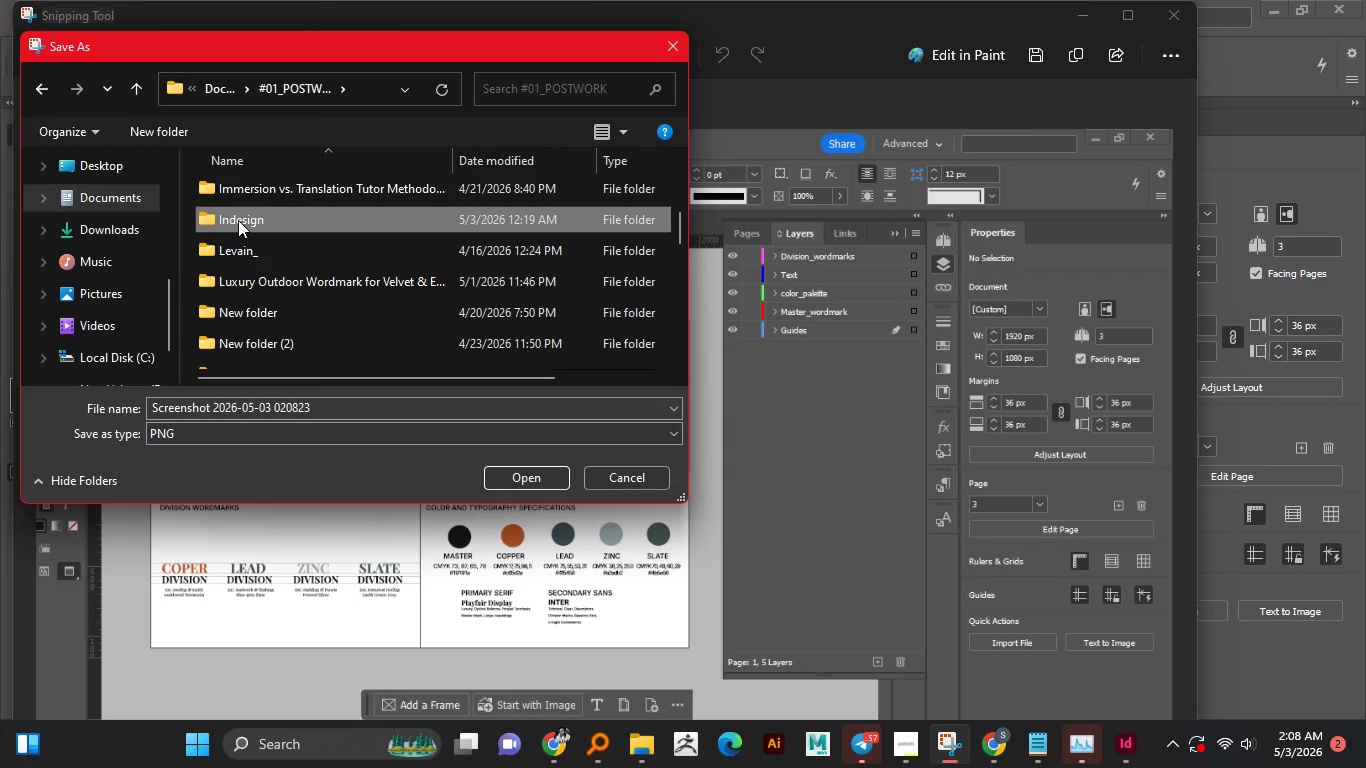 
double_click([238, 220])
 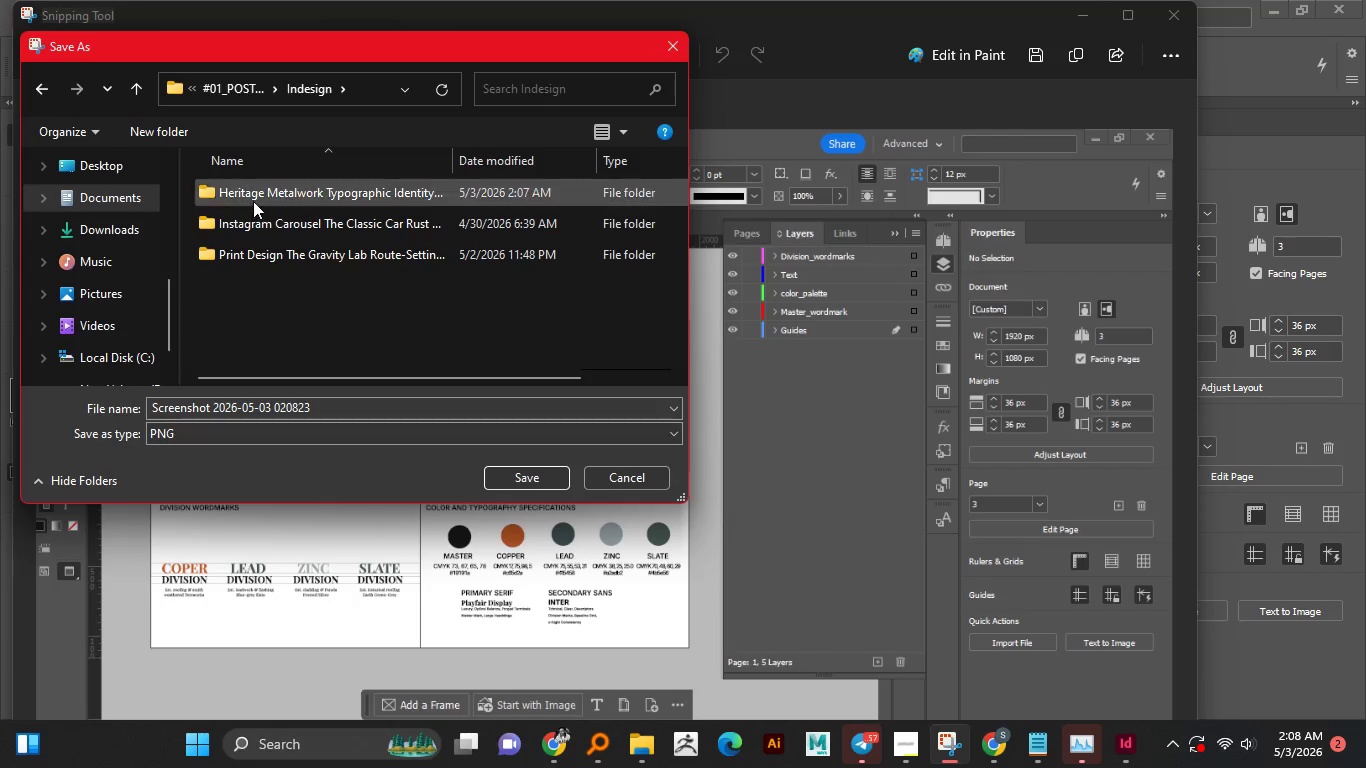 
double_click([253, 201])
 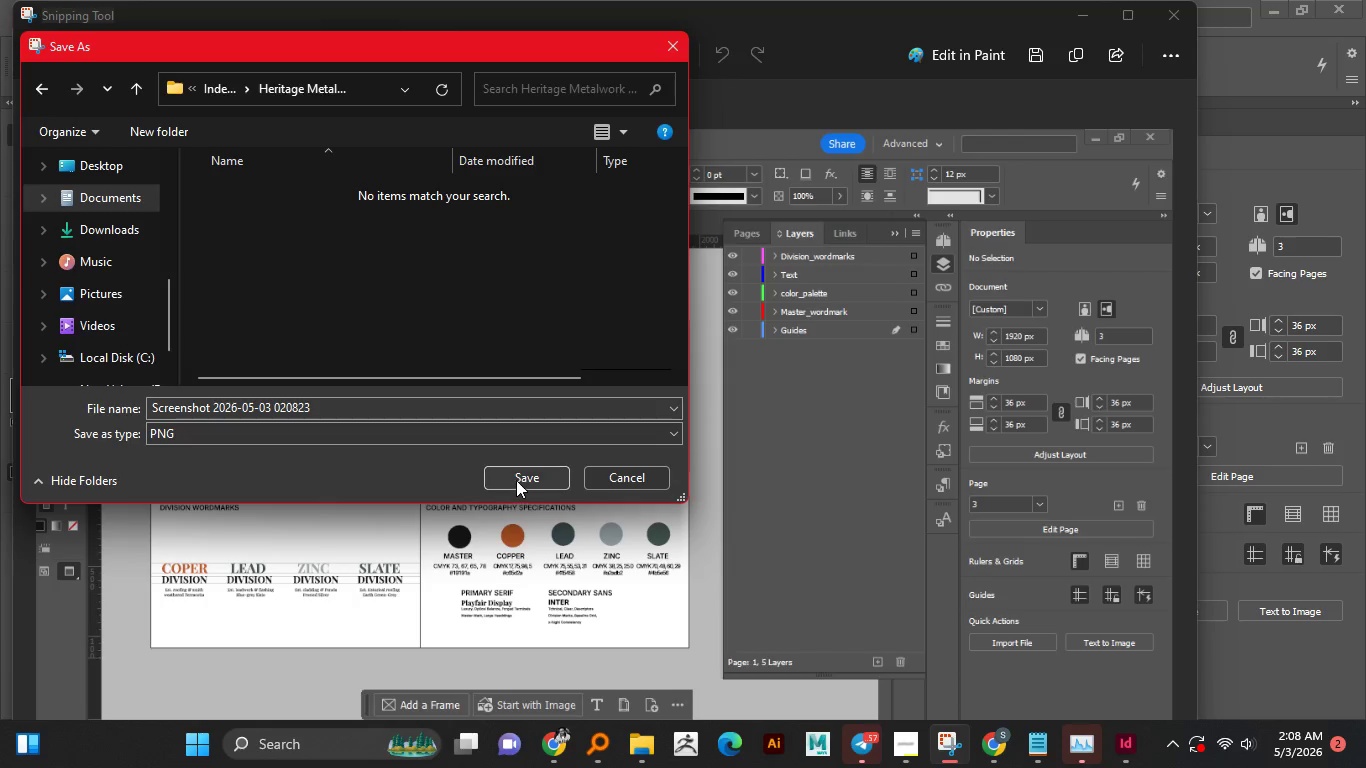 
left_click([518, 478])
 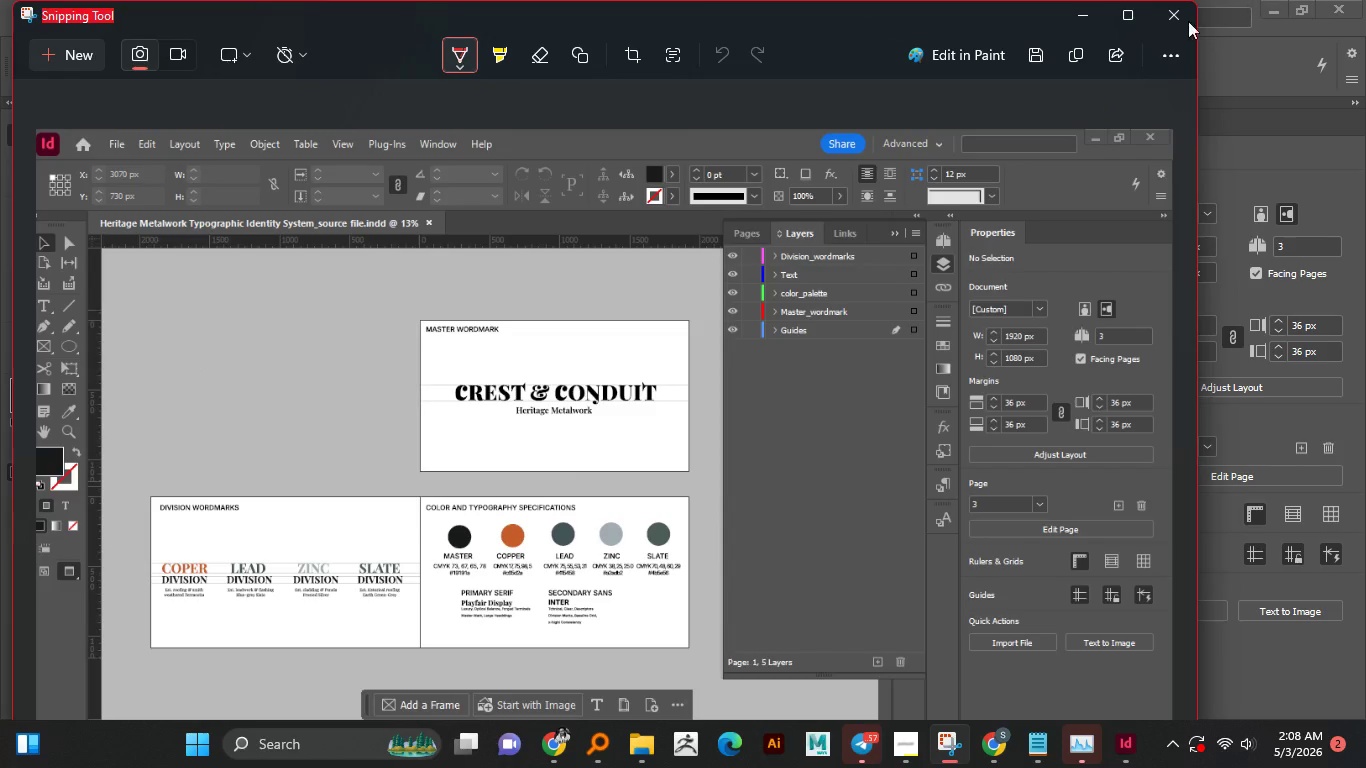 
left_click([1083, 17])
 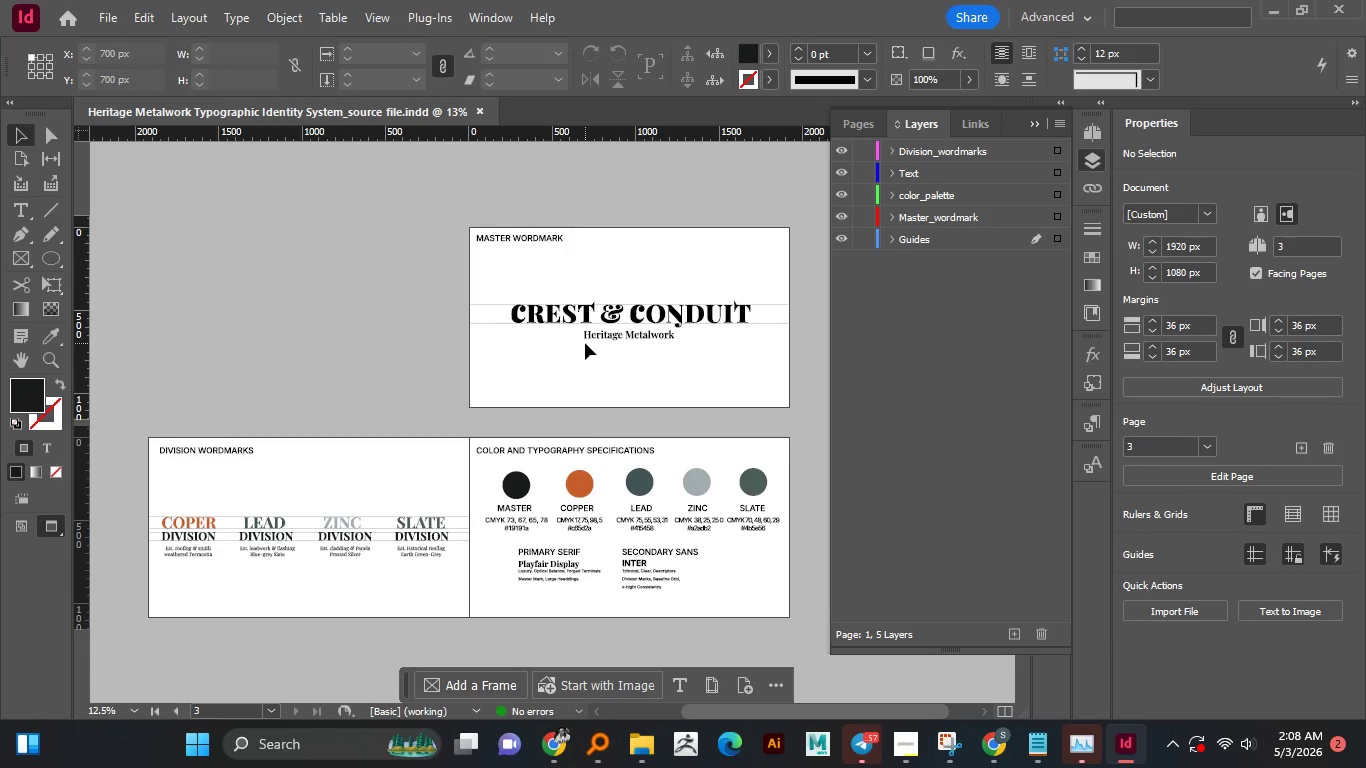 
wait(5.58)
 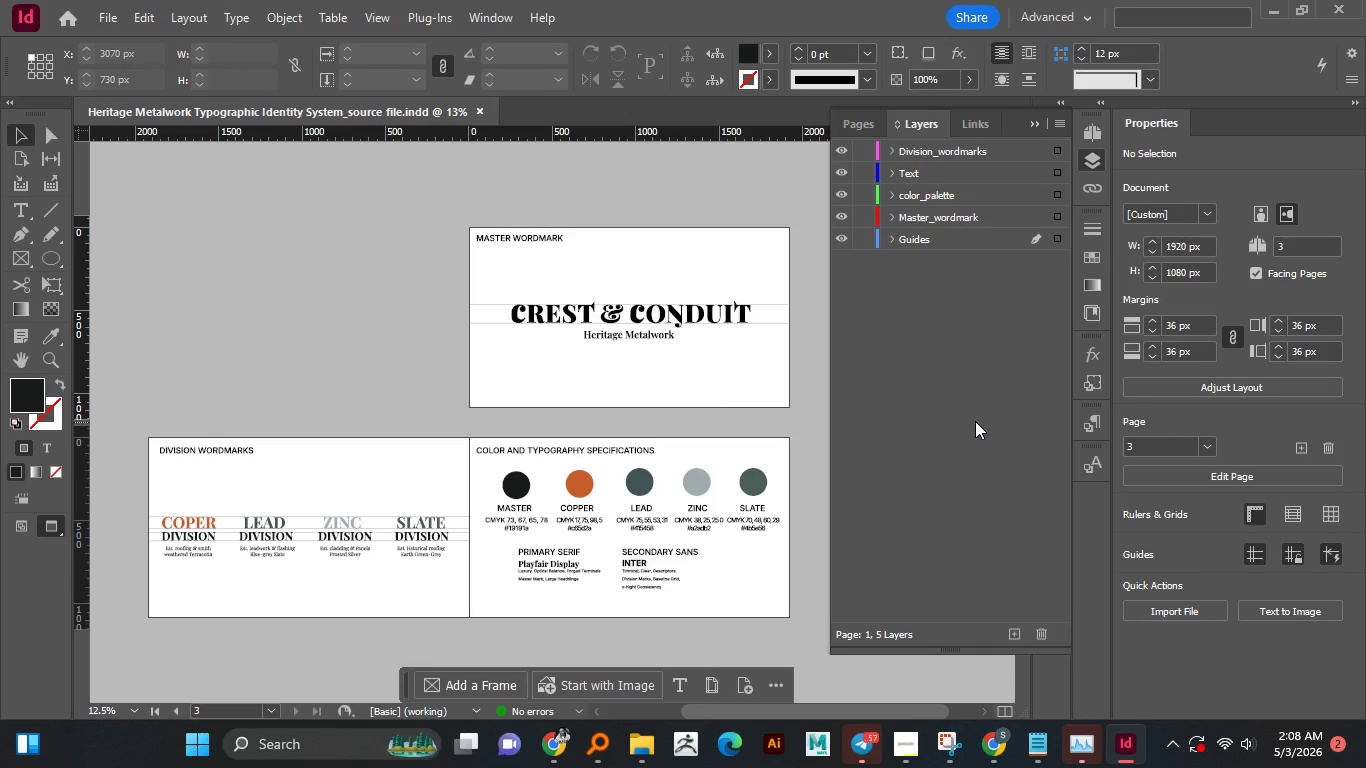 
hold_key(key=ControlLeft, duration=1.06)
 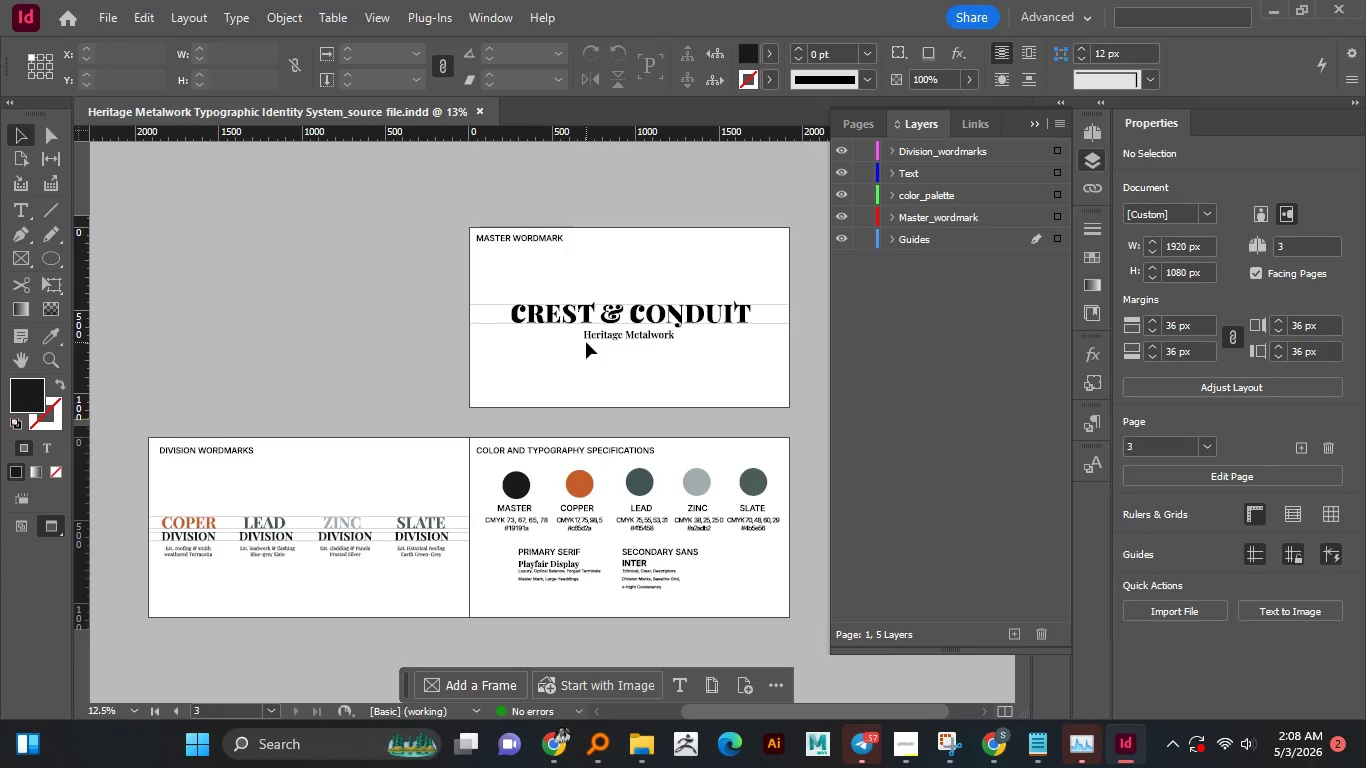 
key(Y)
 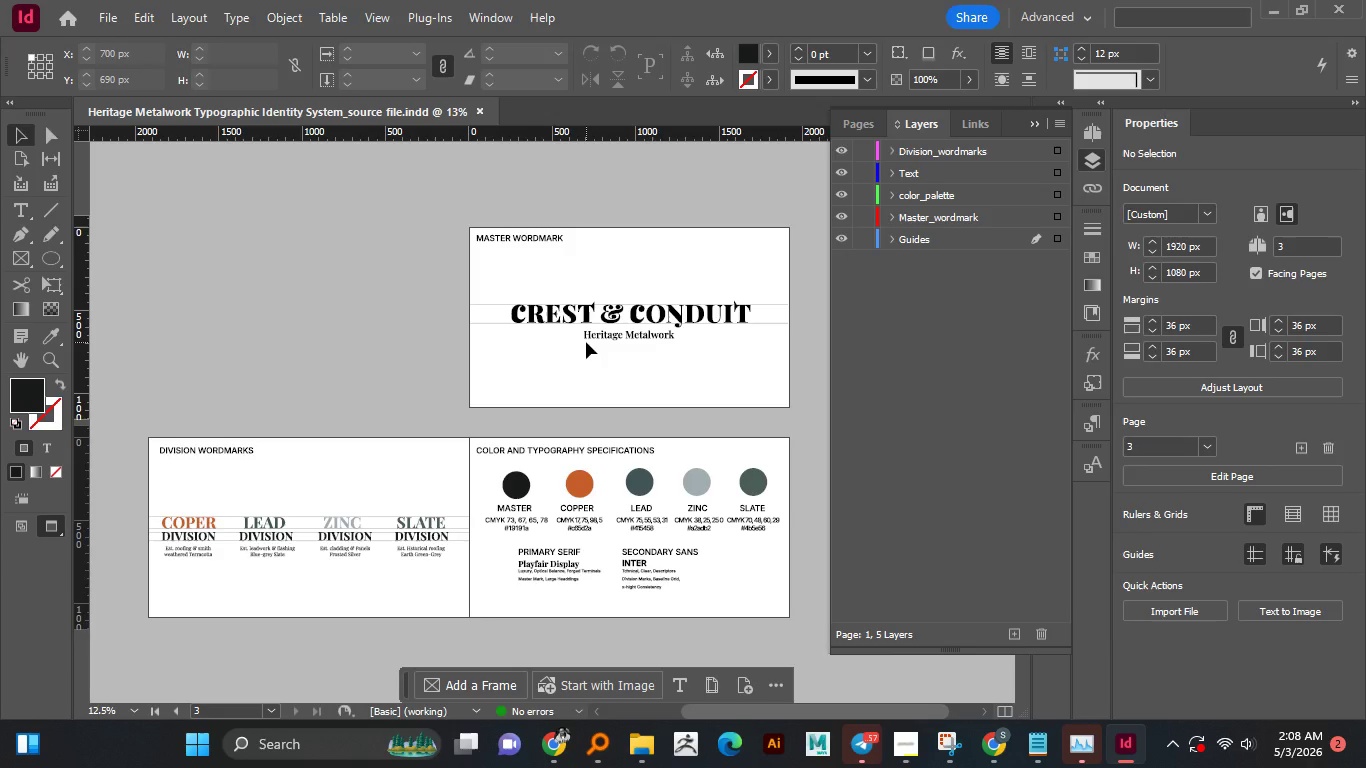 
left_click([586, 342])
 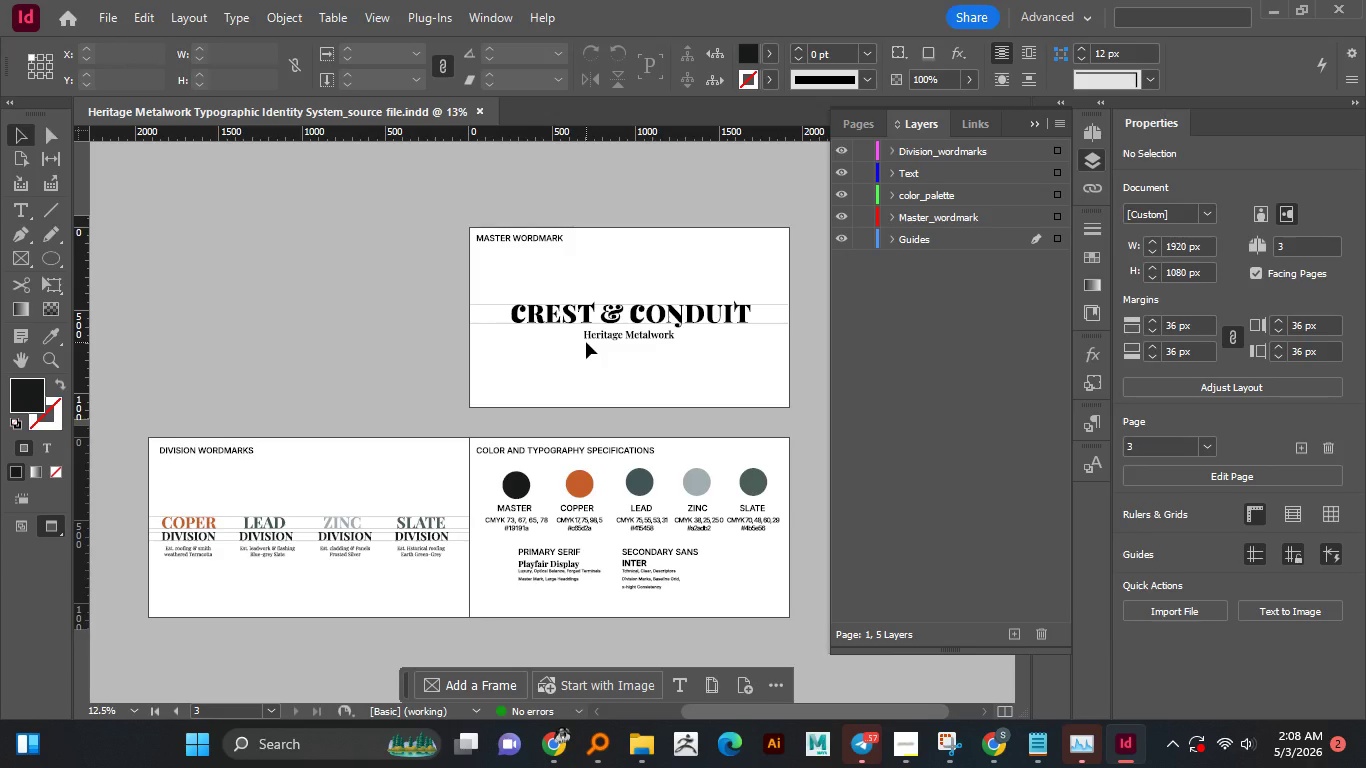 
key(Control+Y)
 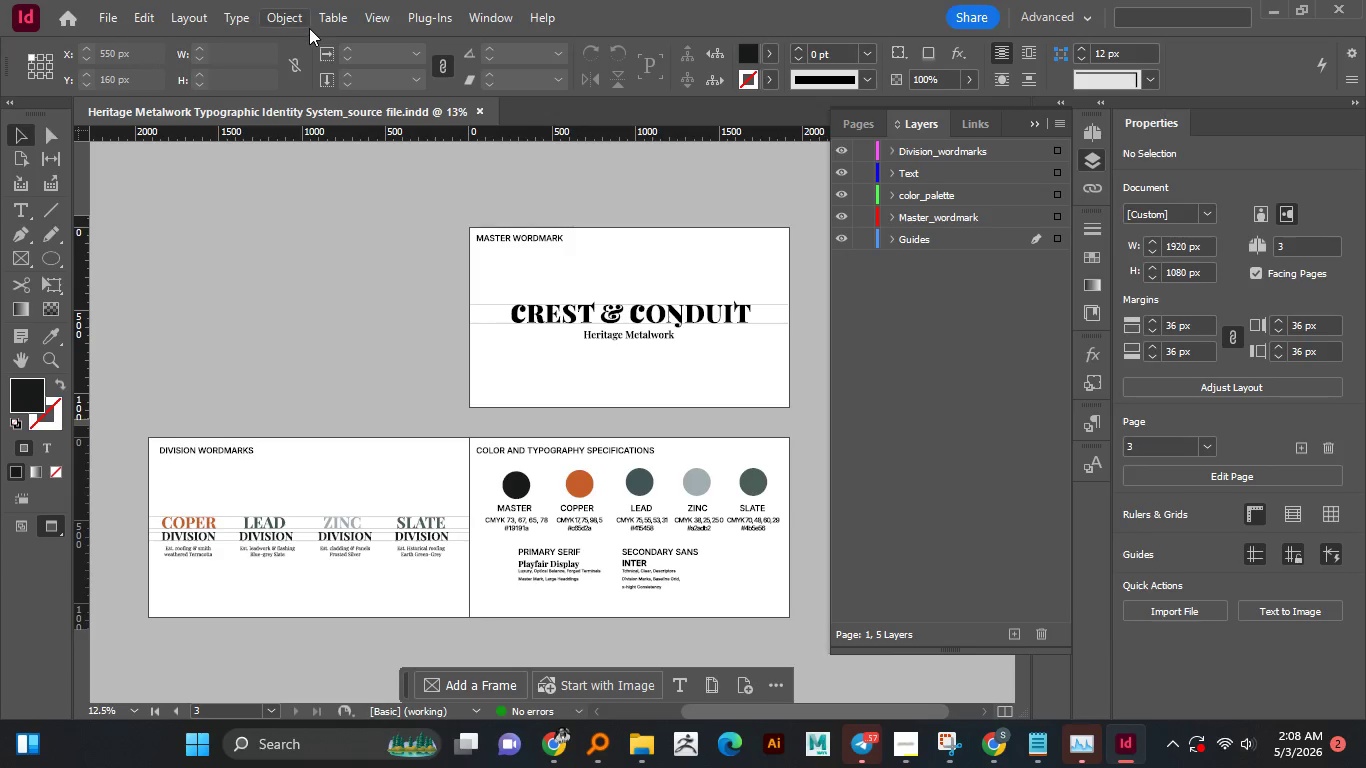 
left_click([293, 21])
 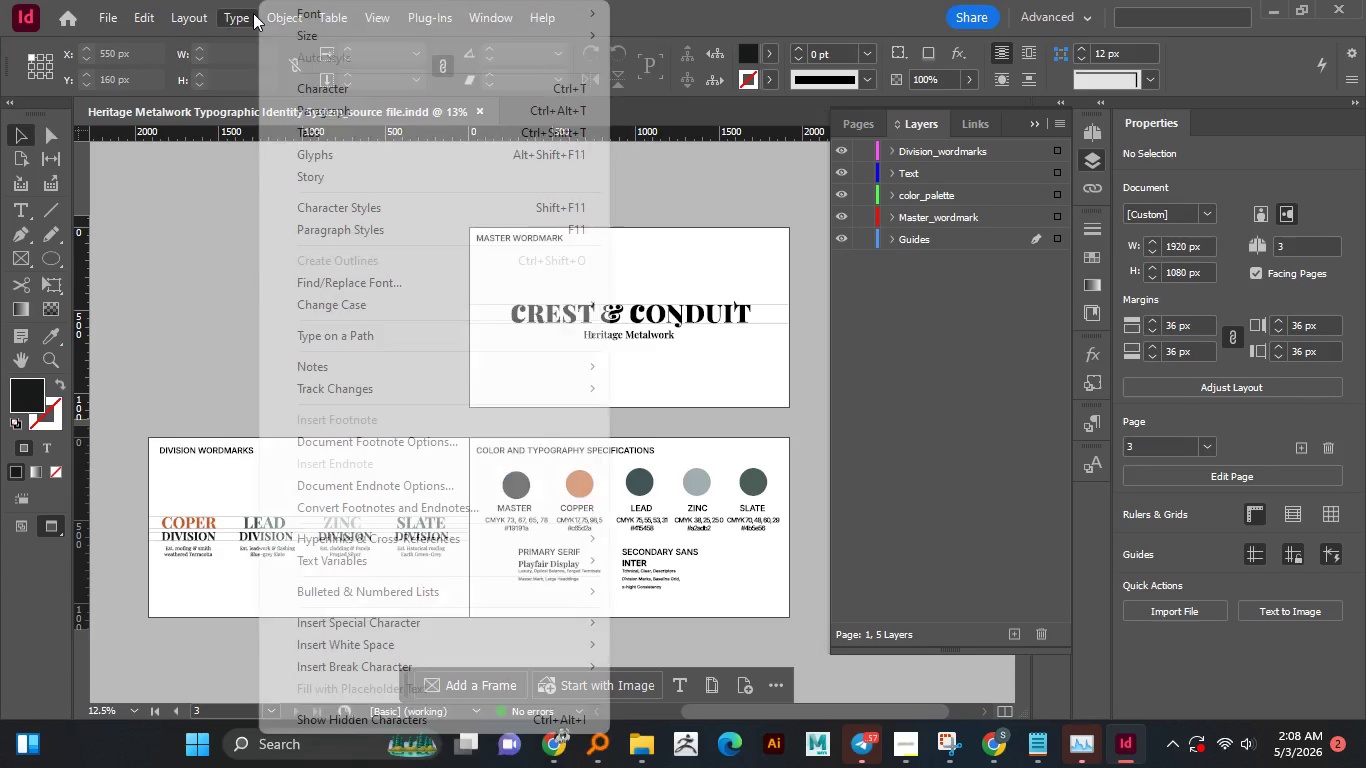 
mouse_move([246, 35])
 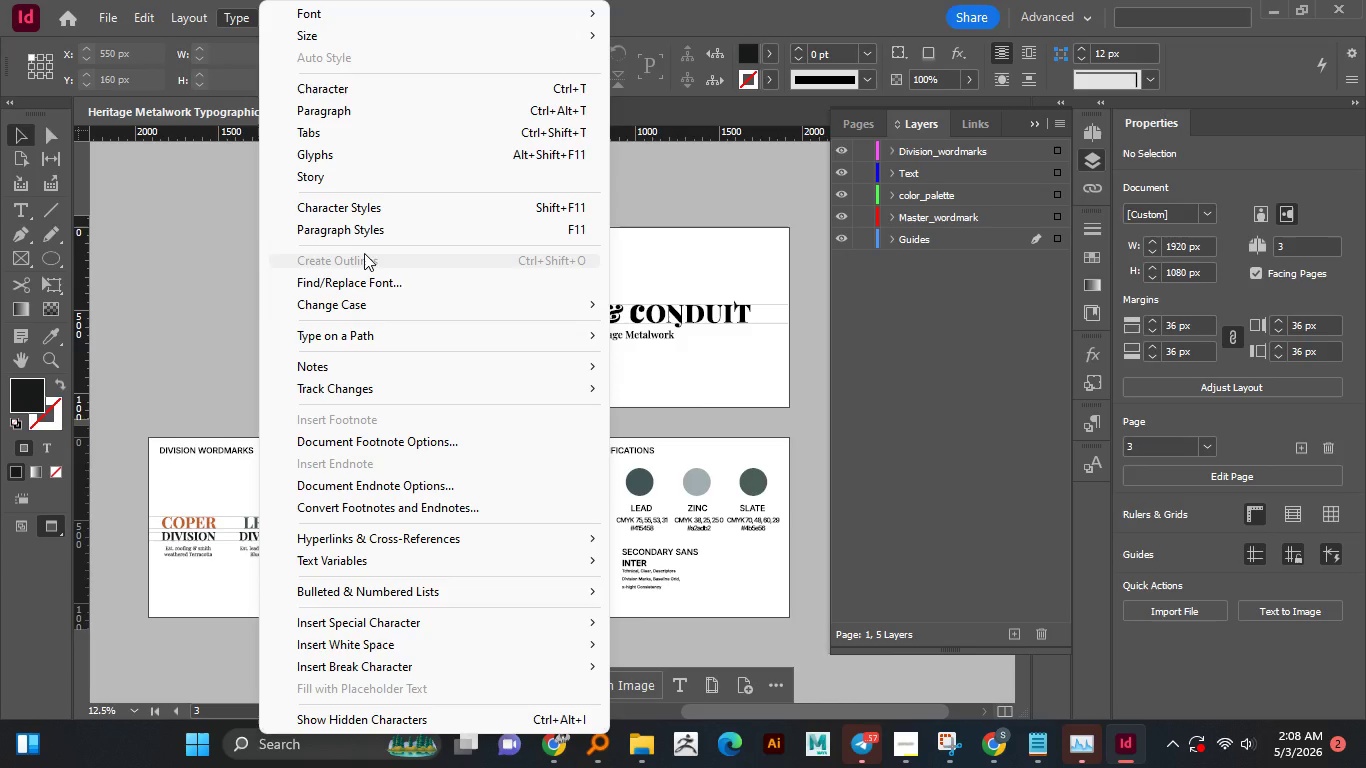 
wait(5.61)
 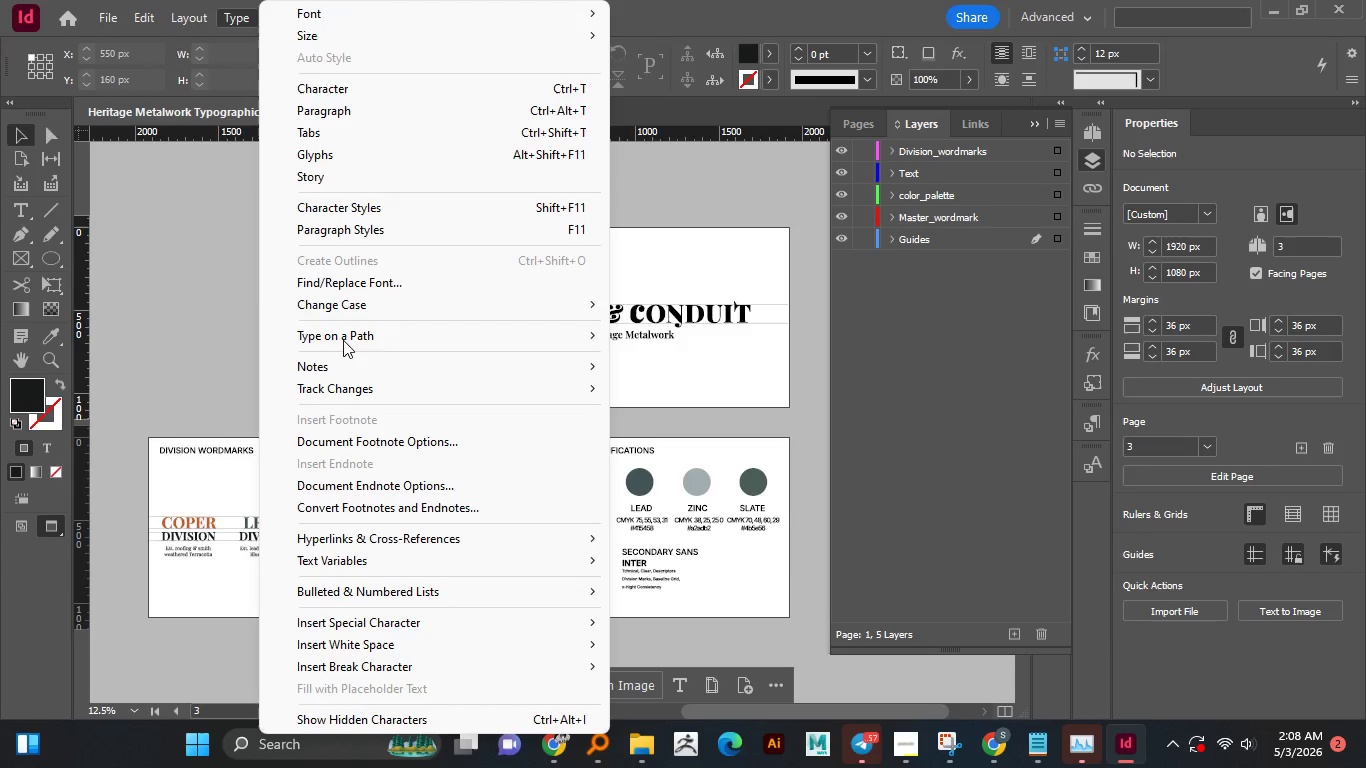 
left_click([365, 161])
 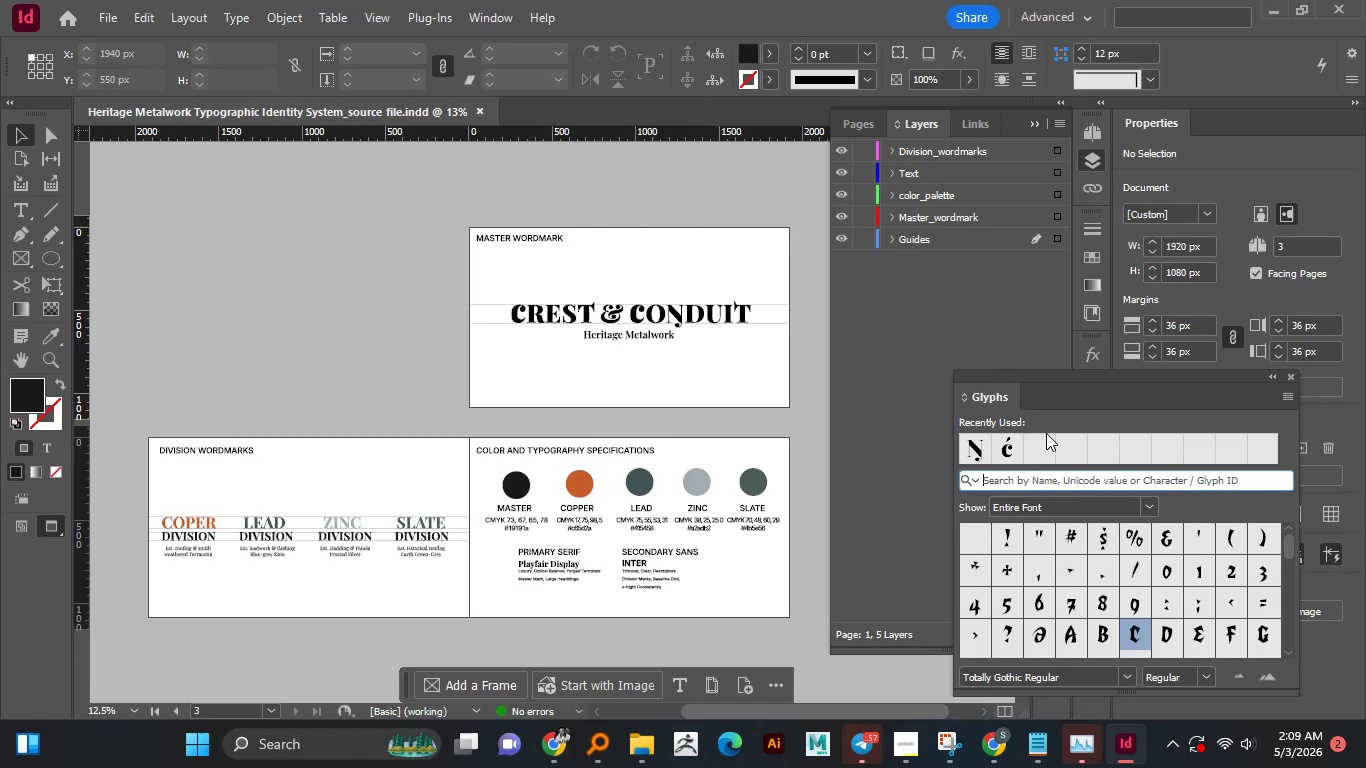 
left_click_drag(start_coordinate=[1067, 393], to_coordinate=[624, 270])
 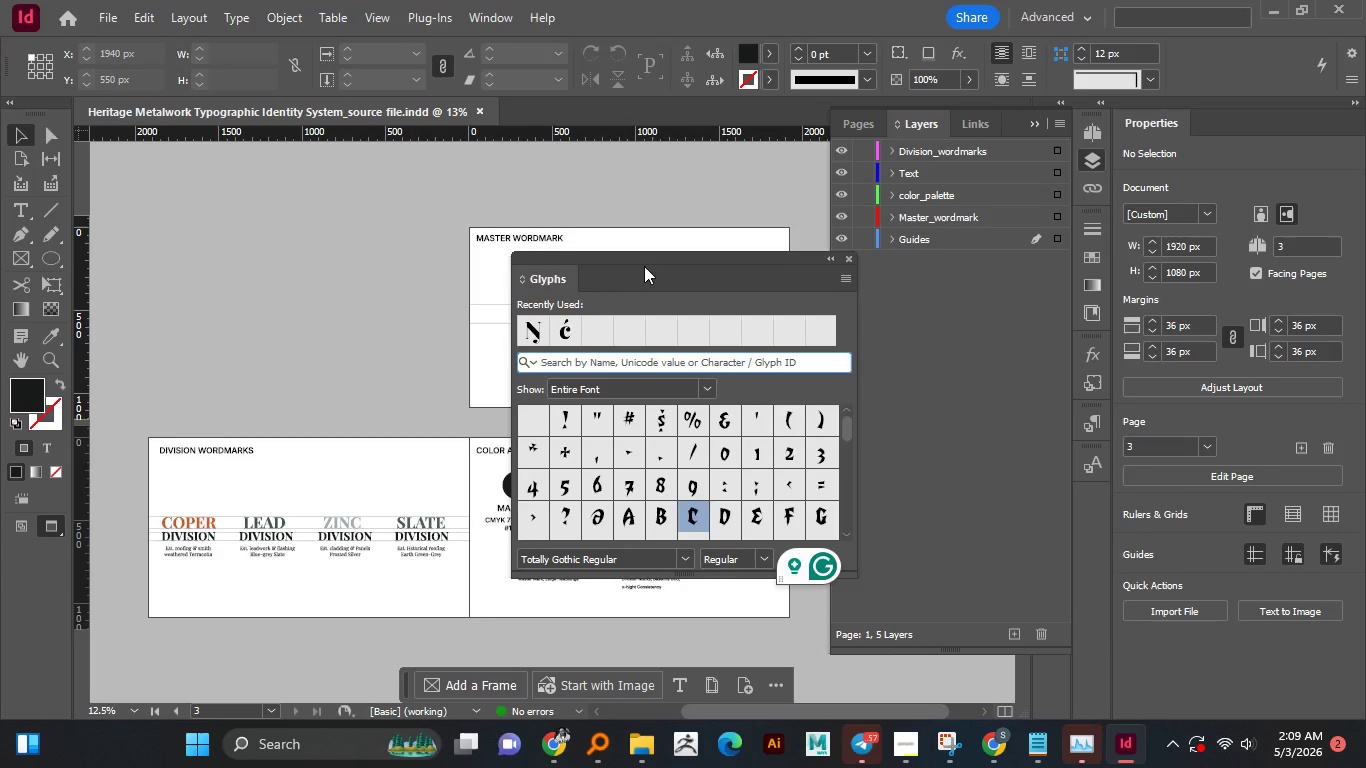 
left_click_drag(start_coordinate=[644, 265], to_coordinate=[829, 350])
 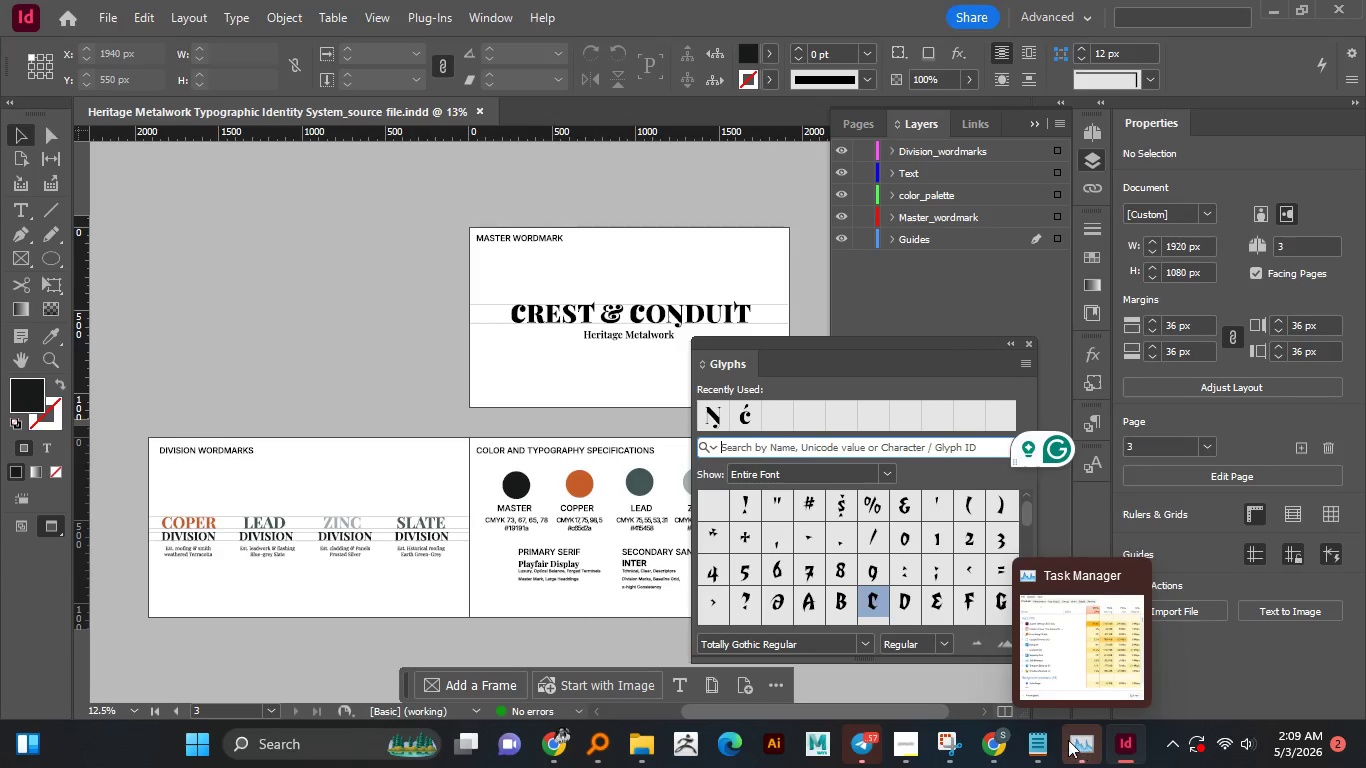 
left_click([1045, 743])
 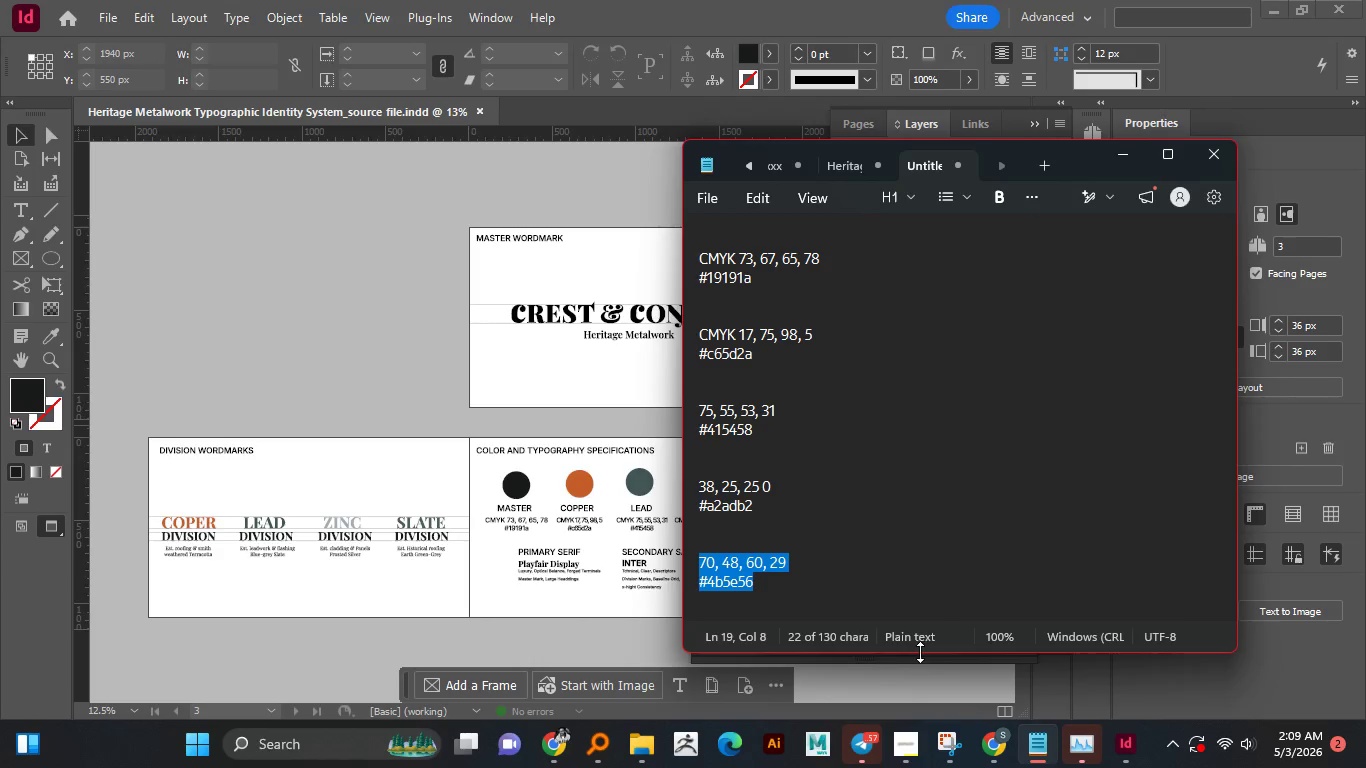 
left_click([1123, 146])